 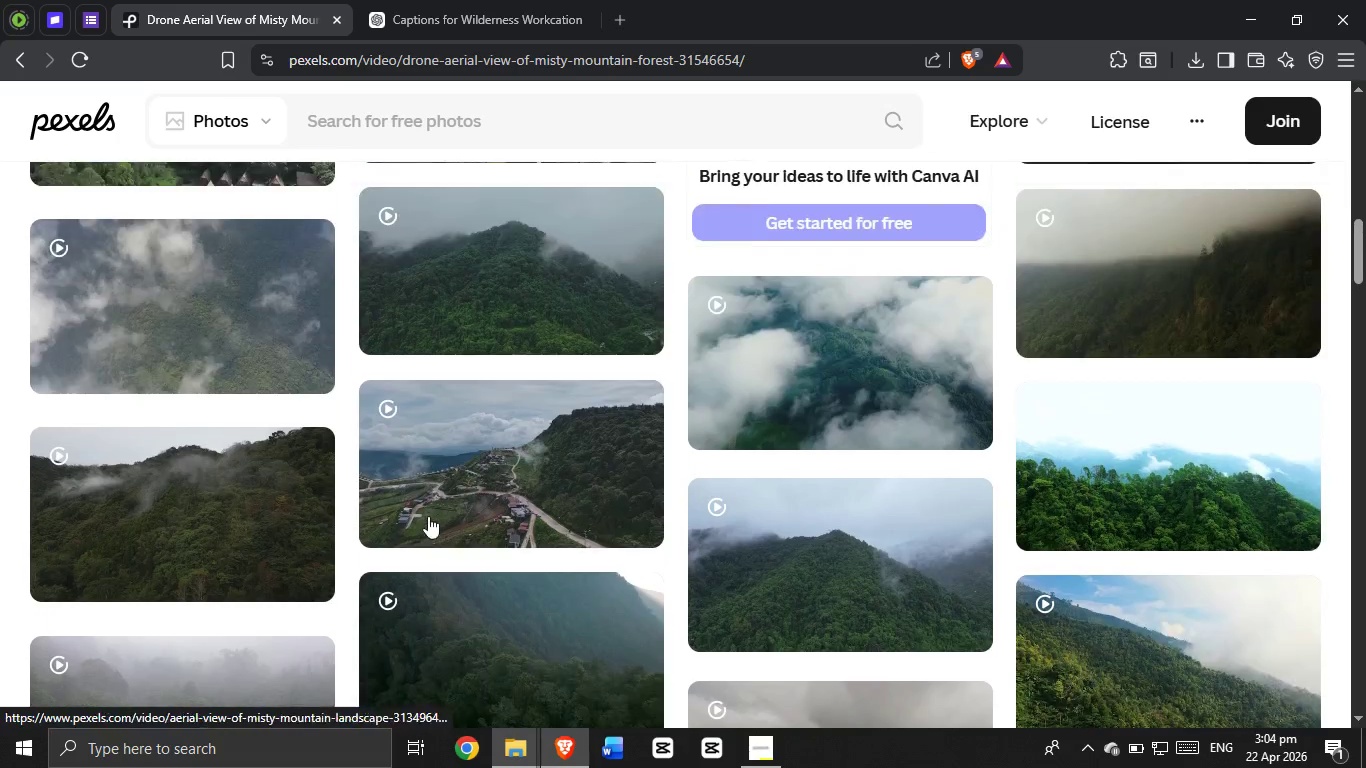 
scroll: coordinate [569, 410], scroll_direction: up, amount: 8.0
 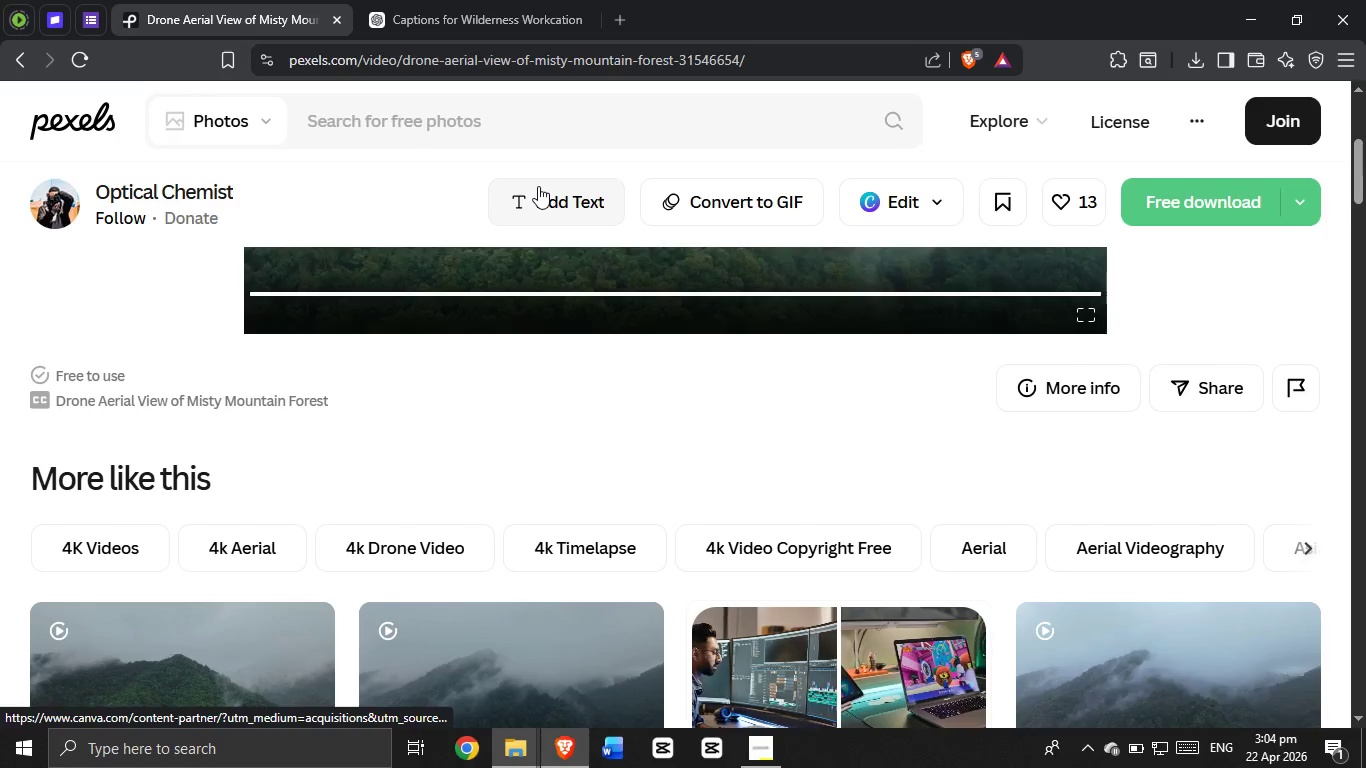 
wait(10.05)
 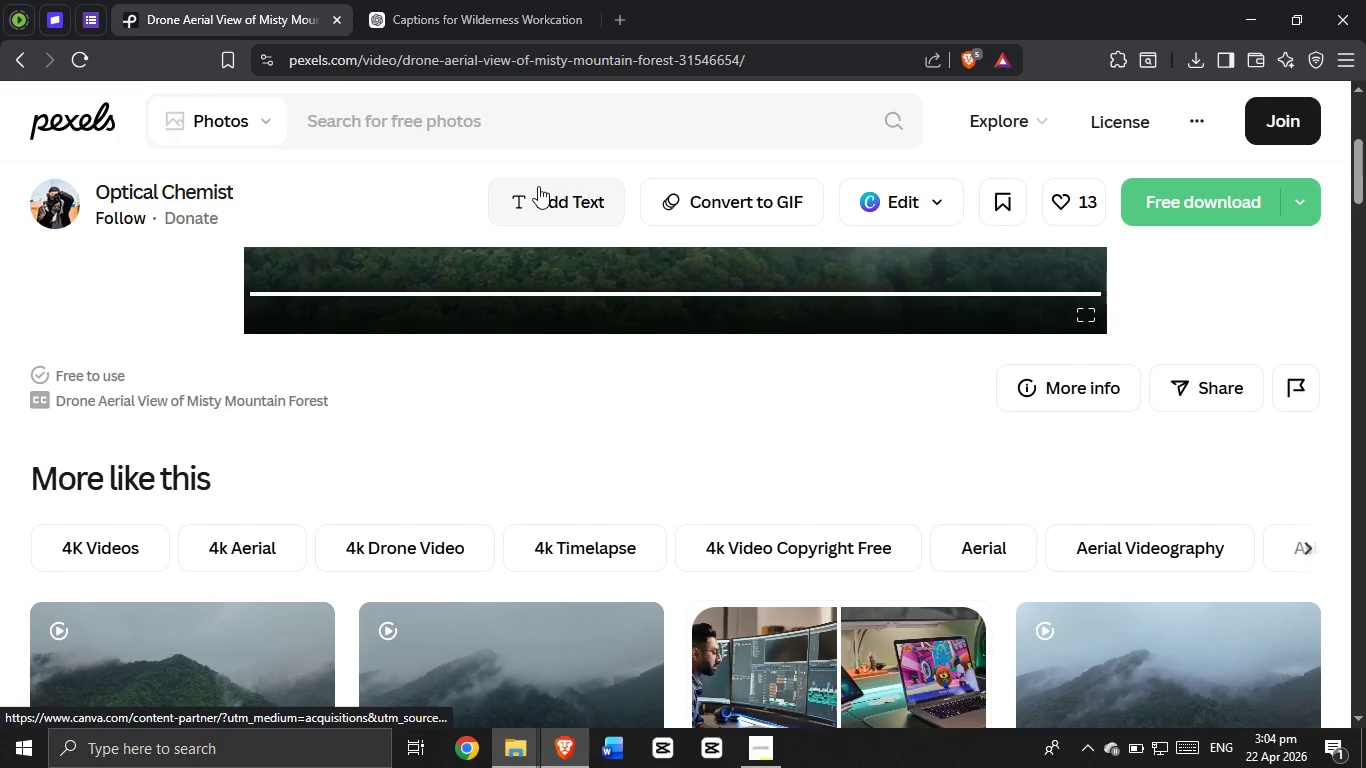 
scroll: coordinate [588, 219], scroll_direction: down, amount: 2.0
 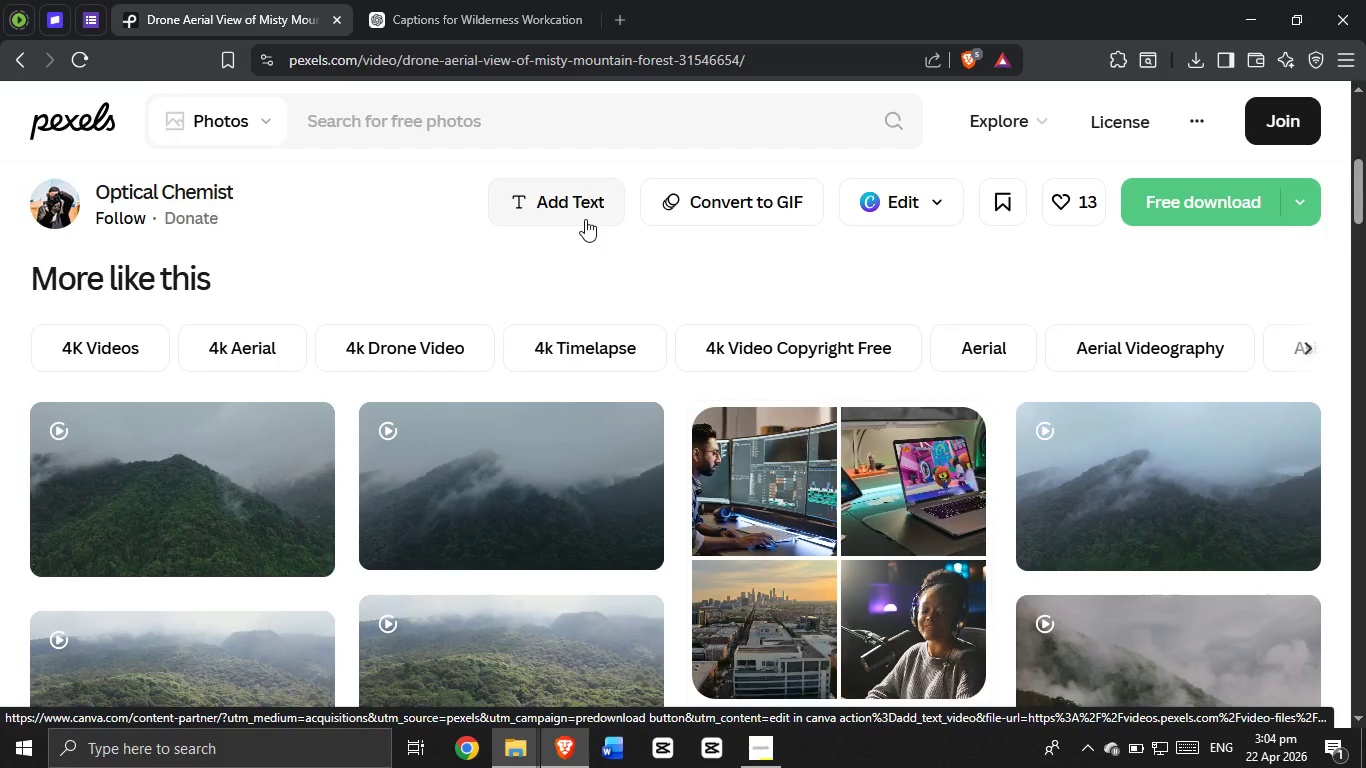 
scroll: coordinate [585, 219], scroll_direction: none, amount: 0.0
 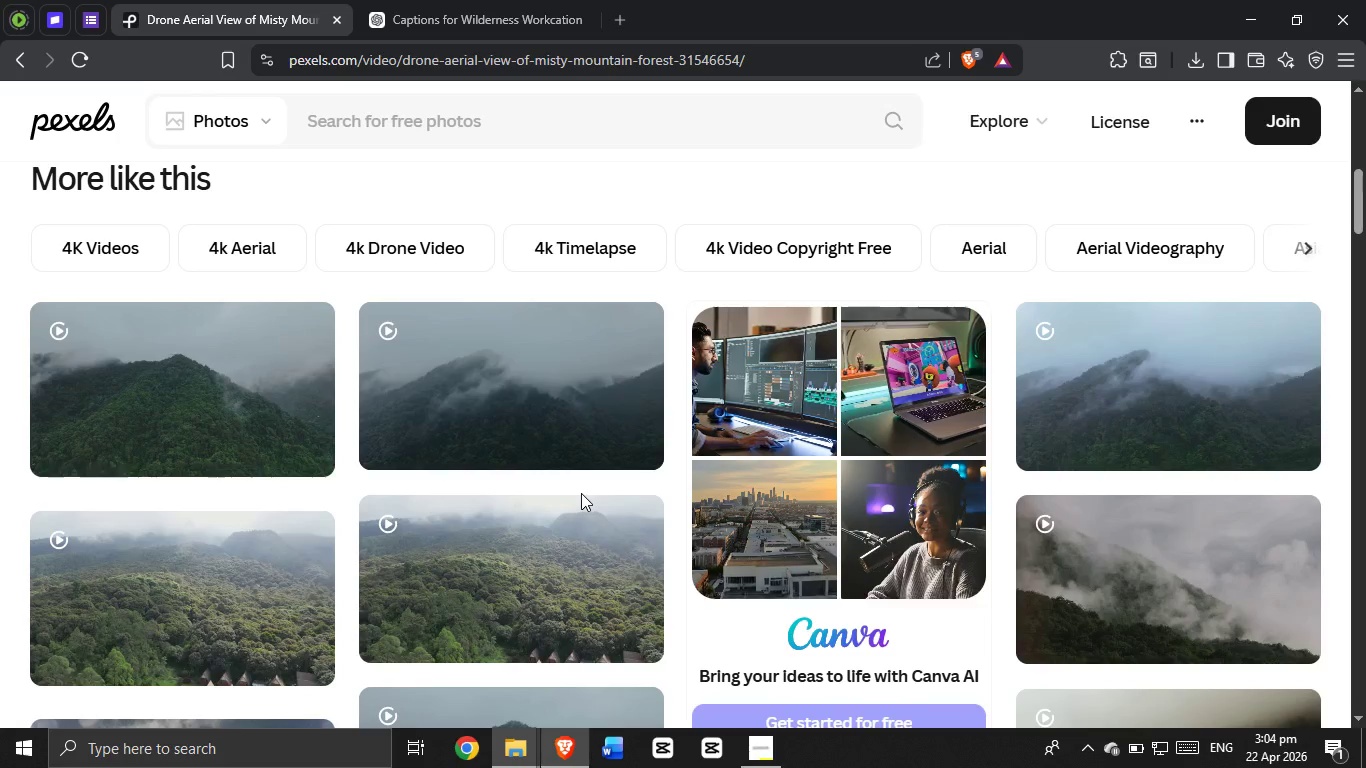 
mouse_move([621, 509])
 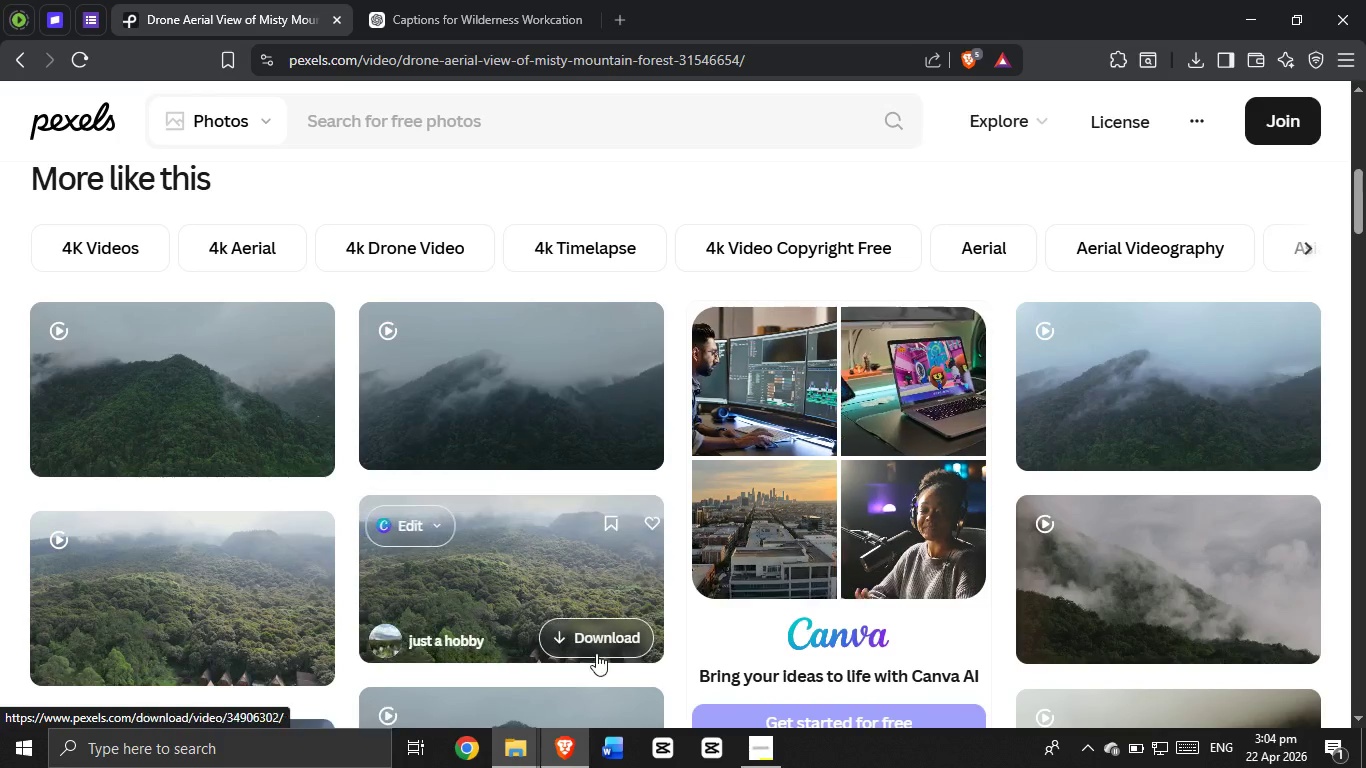 
mouse_move([544, 721])
 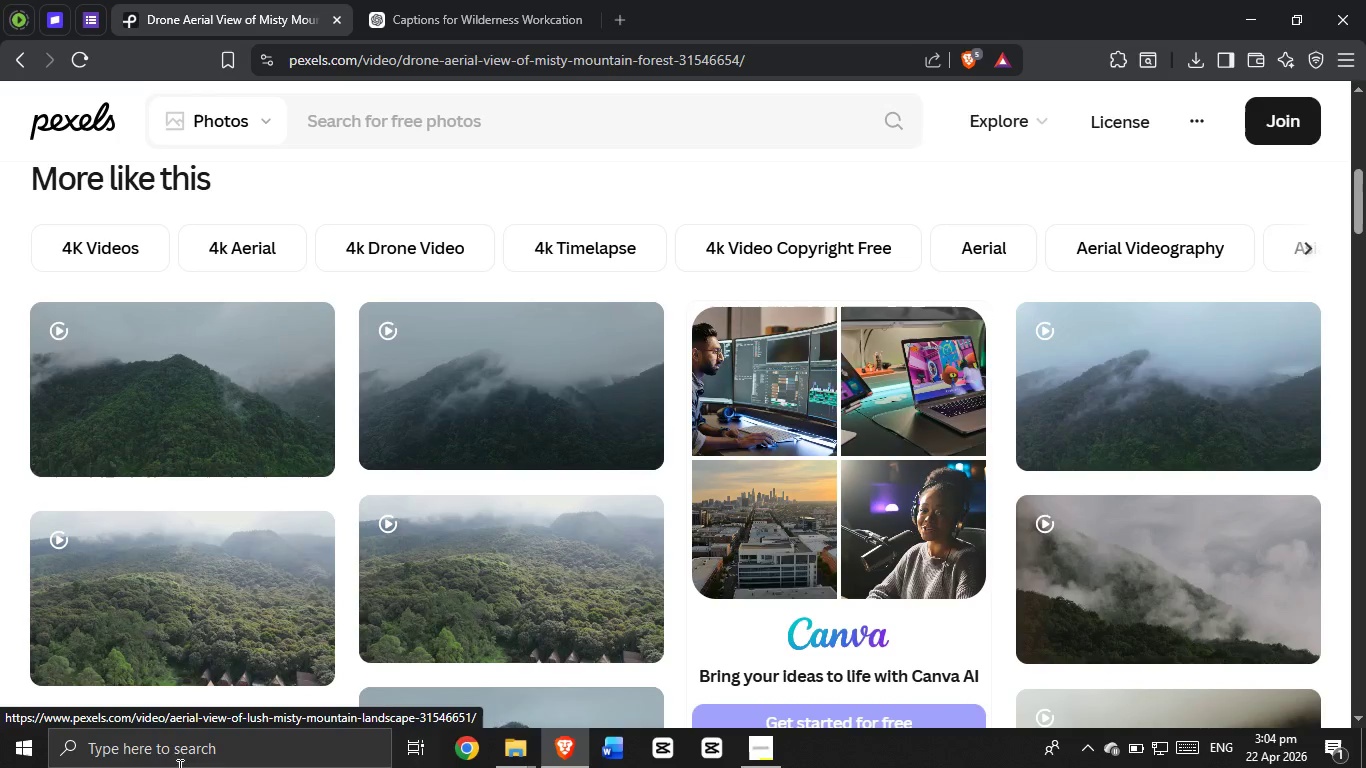 
scroll: coordinate [439, 643], scroll_direction: down, amount: 17.0
 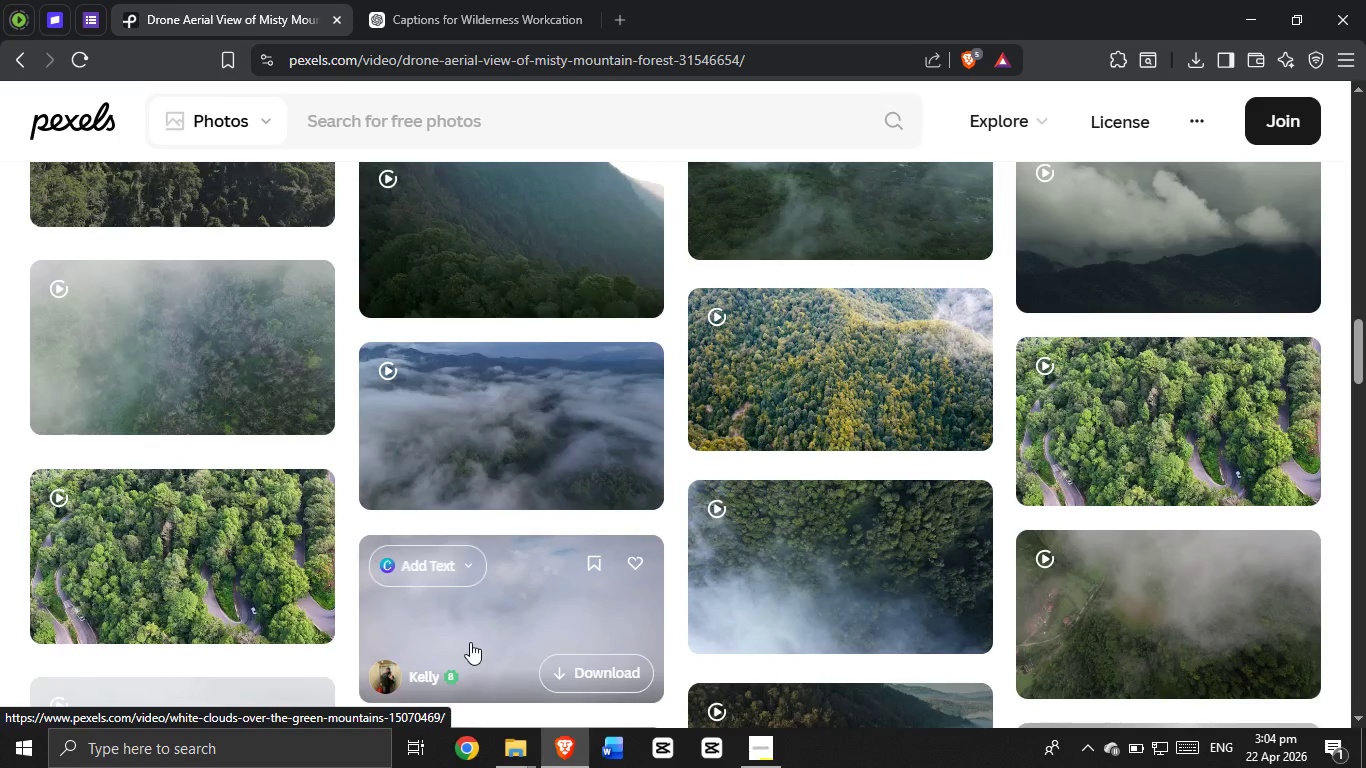 
scroll: coordinate [471, 643], scroll_direction: down, amount: 7.0
 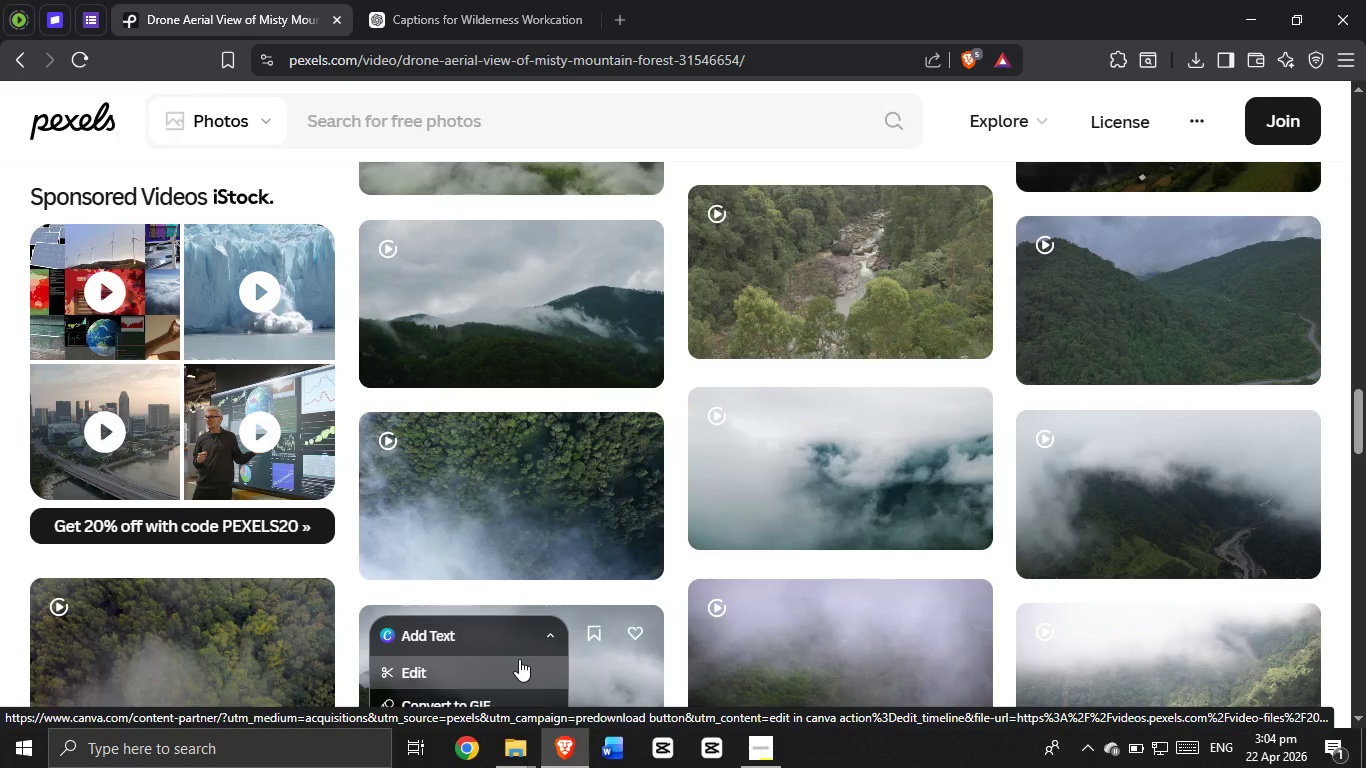 
wait(5.32)
 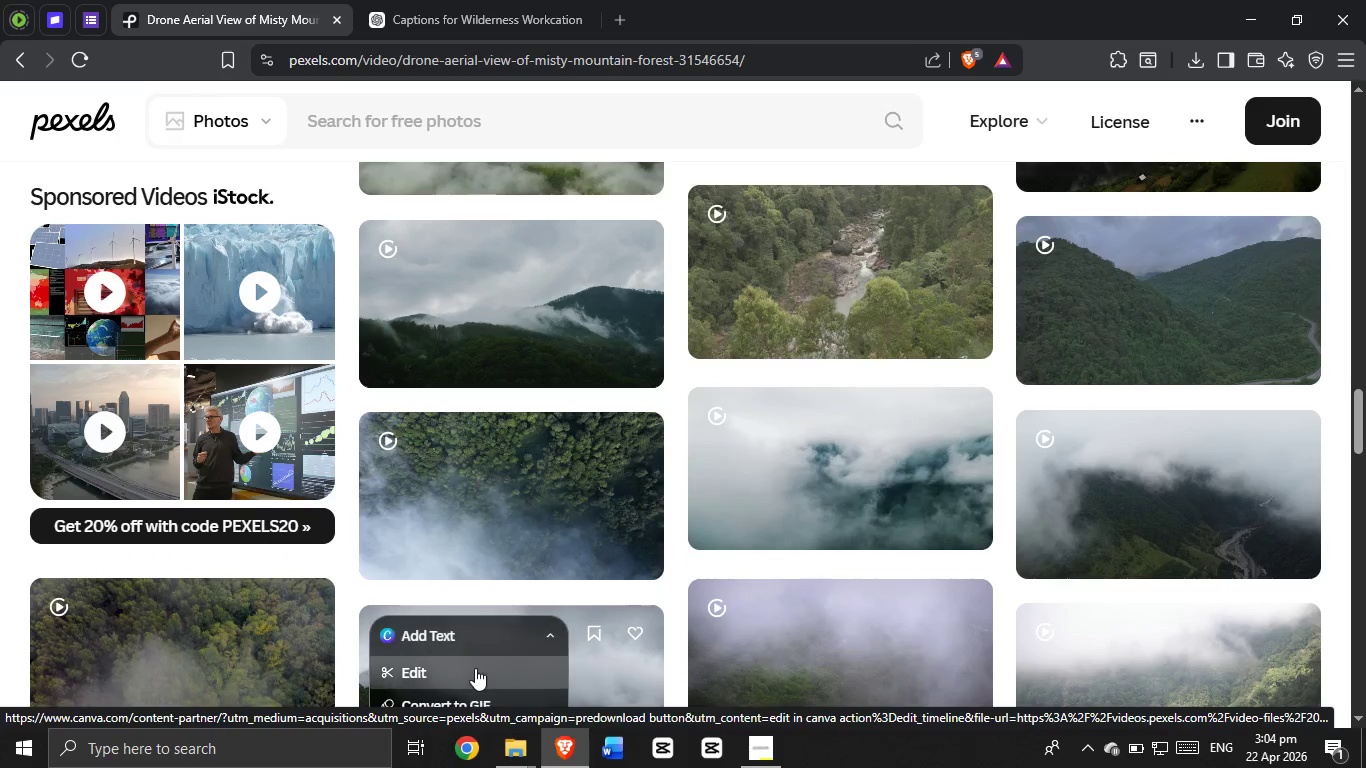 
scroll: coordinate [520, 658], scroll_direction: down, amount: 3.0
 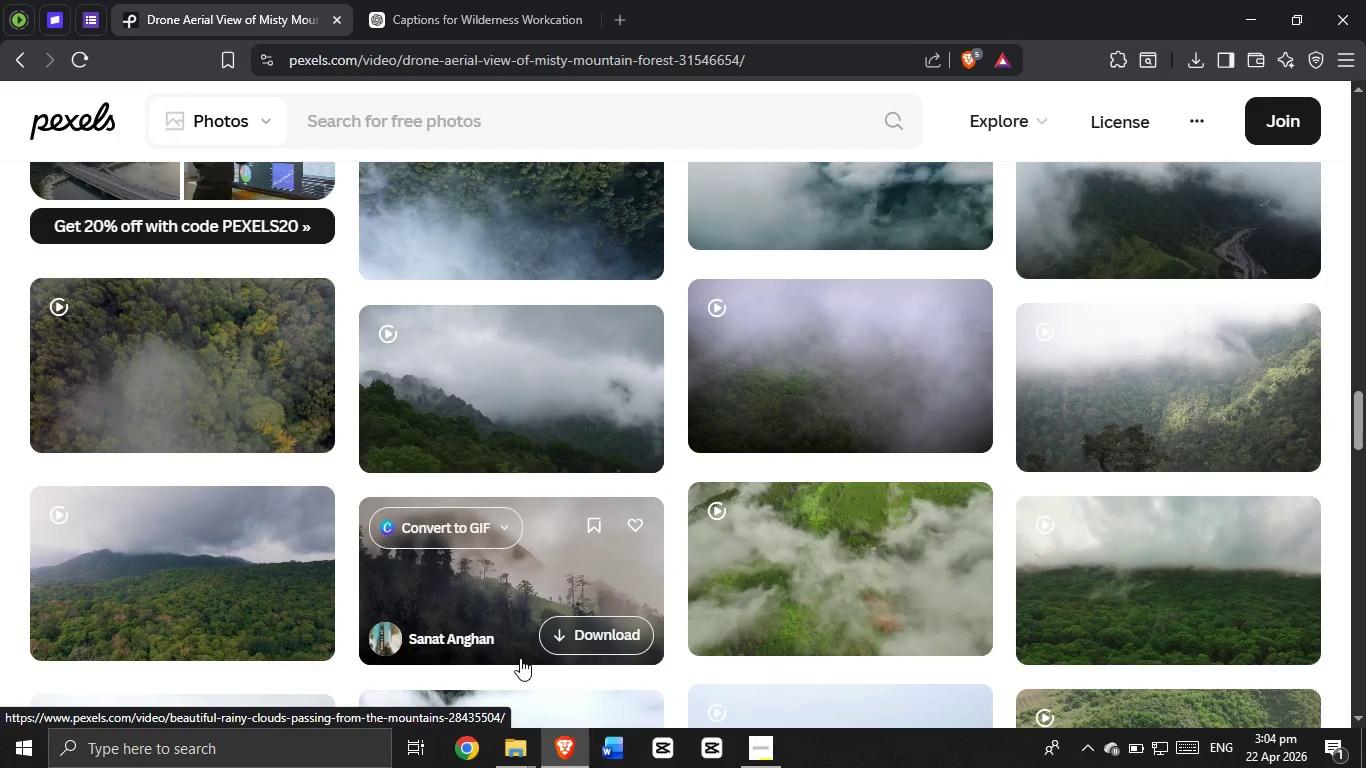 
wait(5.98)
 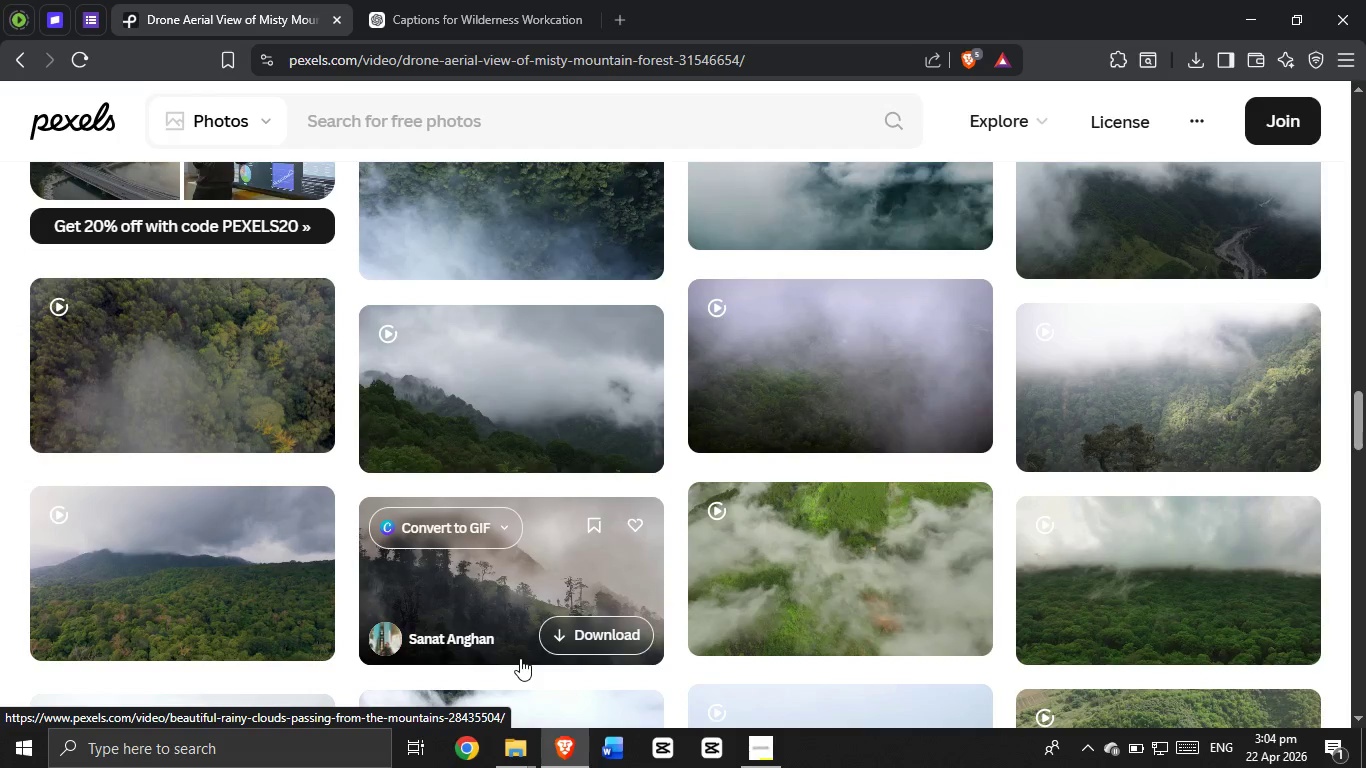 
scroll: coordinate [550, 337], scroll_direction: down, amount: 17.0
 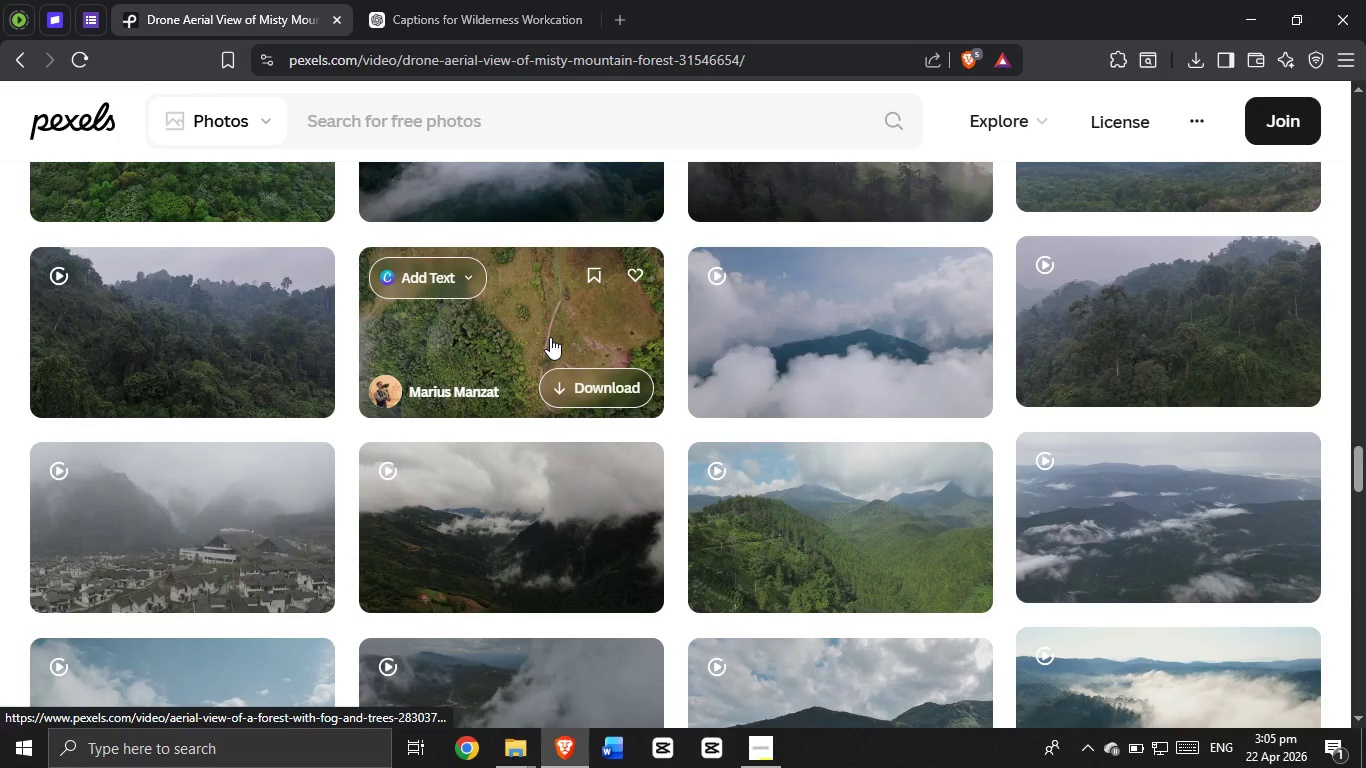 
scroll: coordinate [503, 328], scroll_direction: down, amount: 5.0
 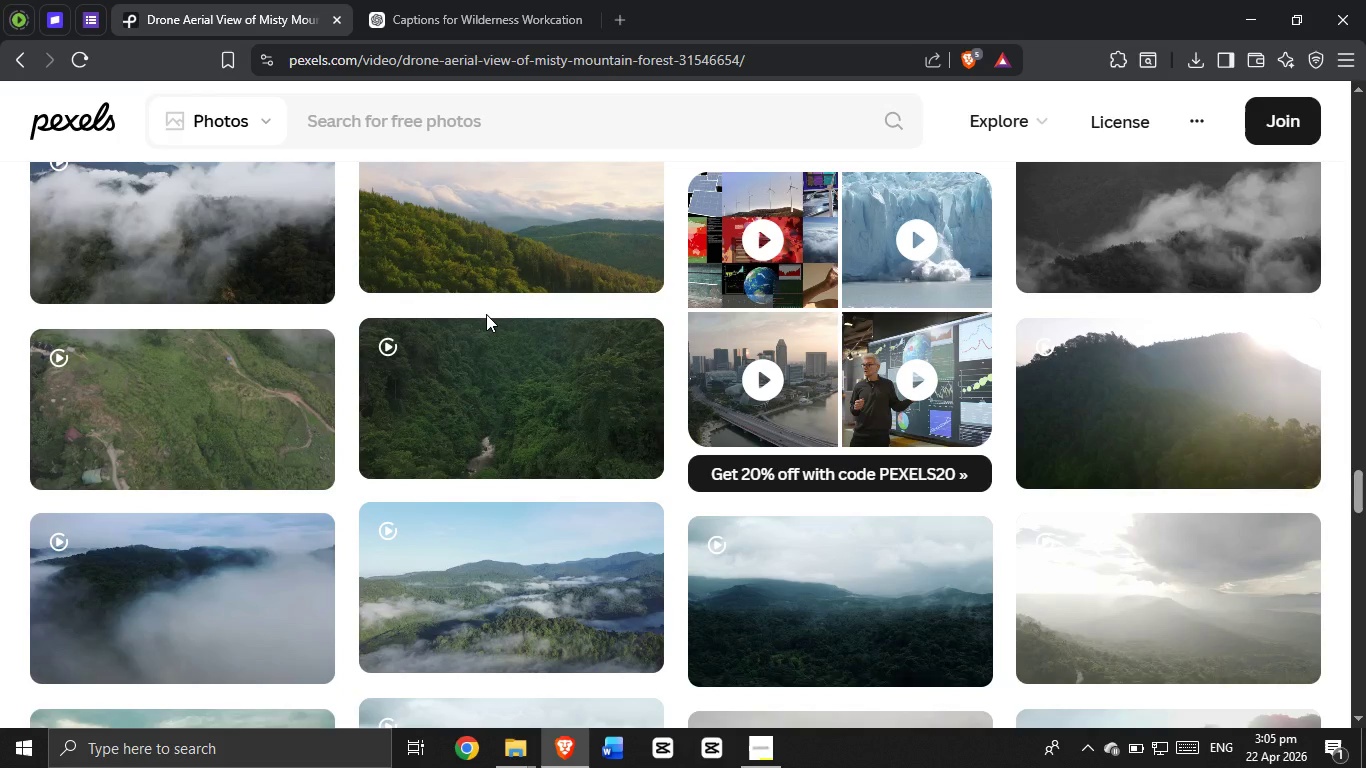 
wait(8.85)
 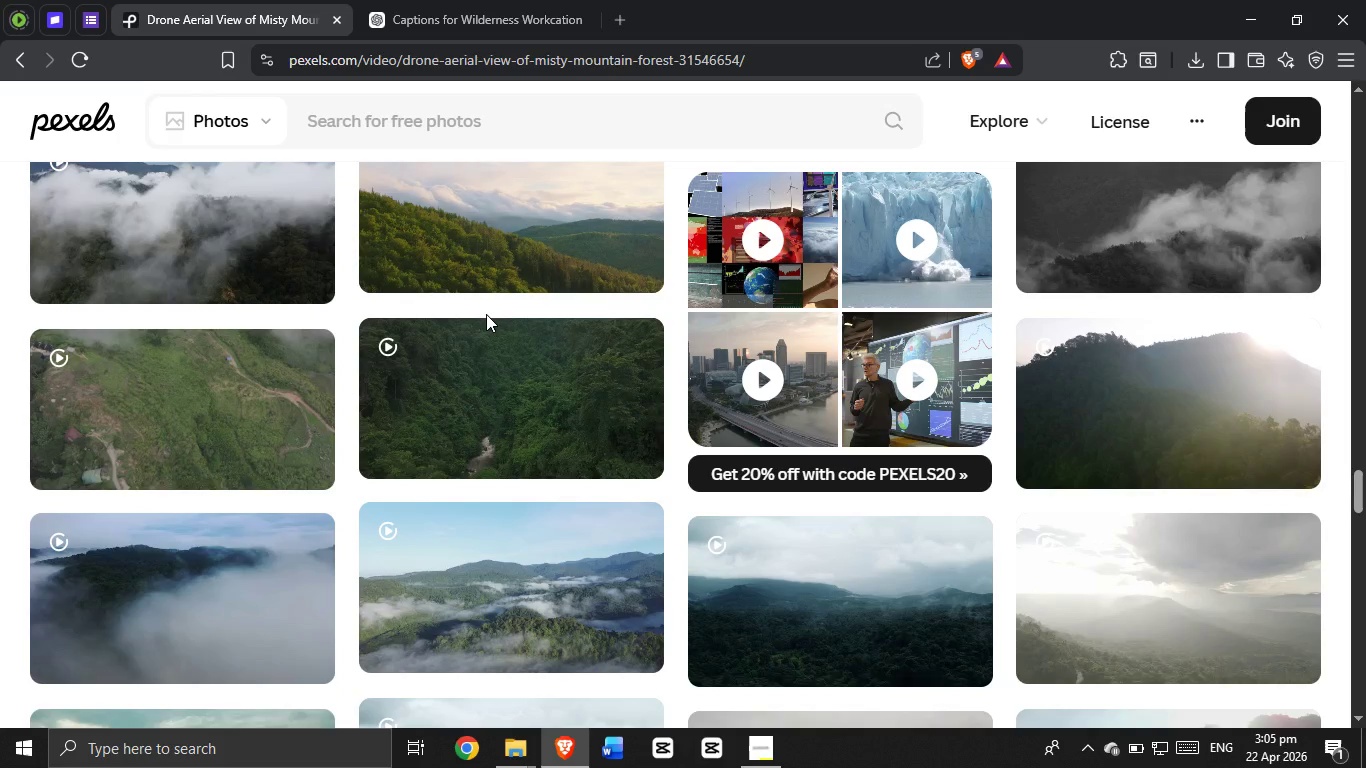 
scroll: coordinate [591, 270], scroll_direction: down, amount: 18.0
 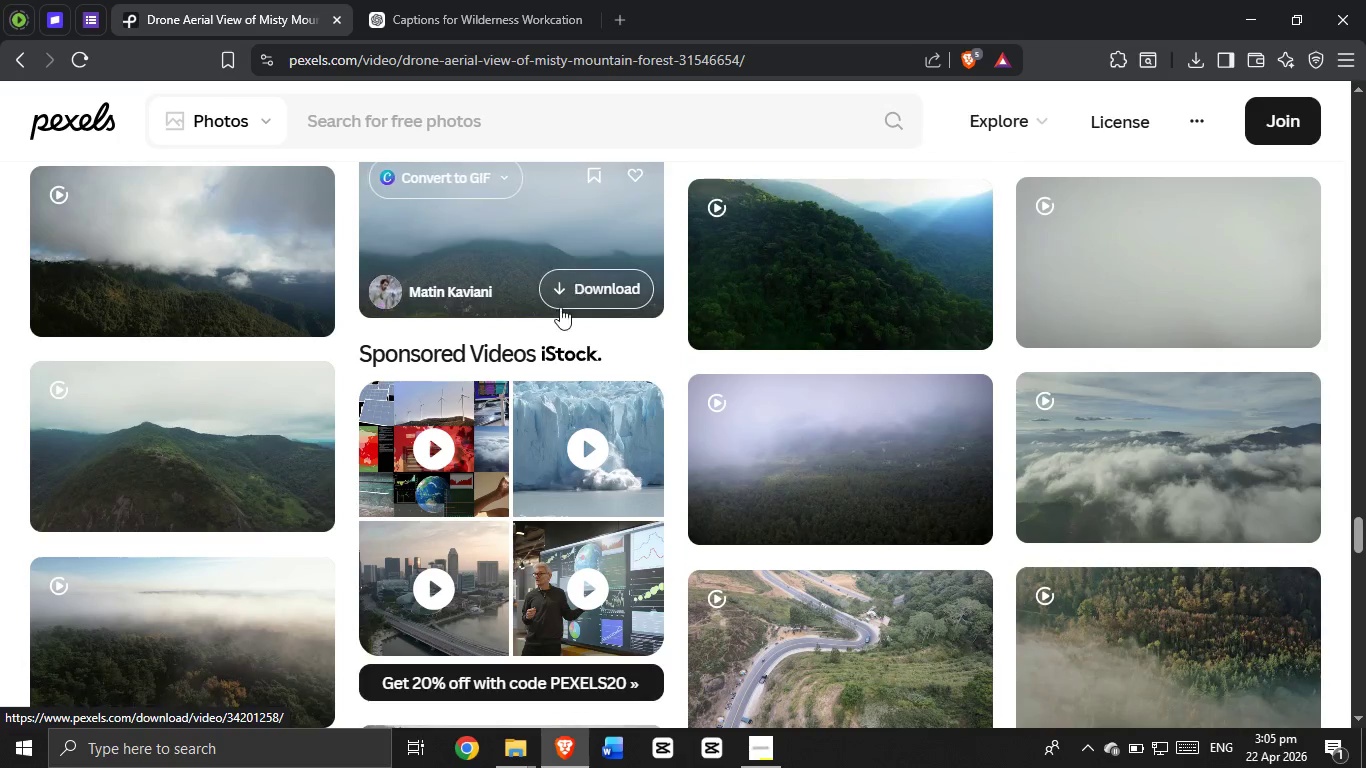 
scroll: coordinate [577, 478], scroll_direction: up, amount: 84.0
 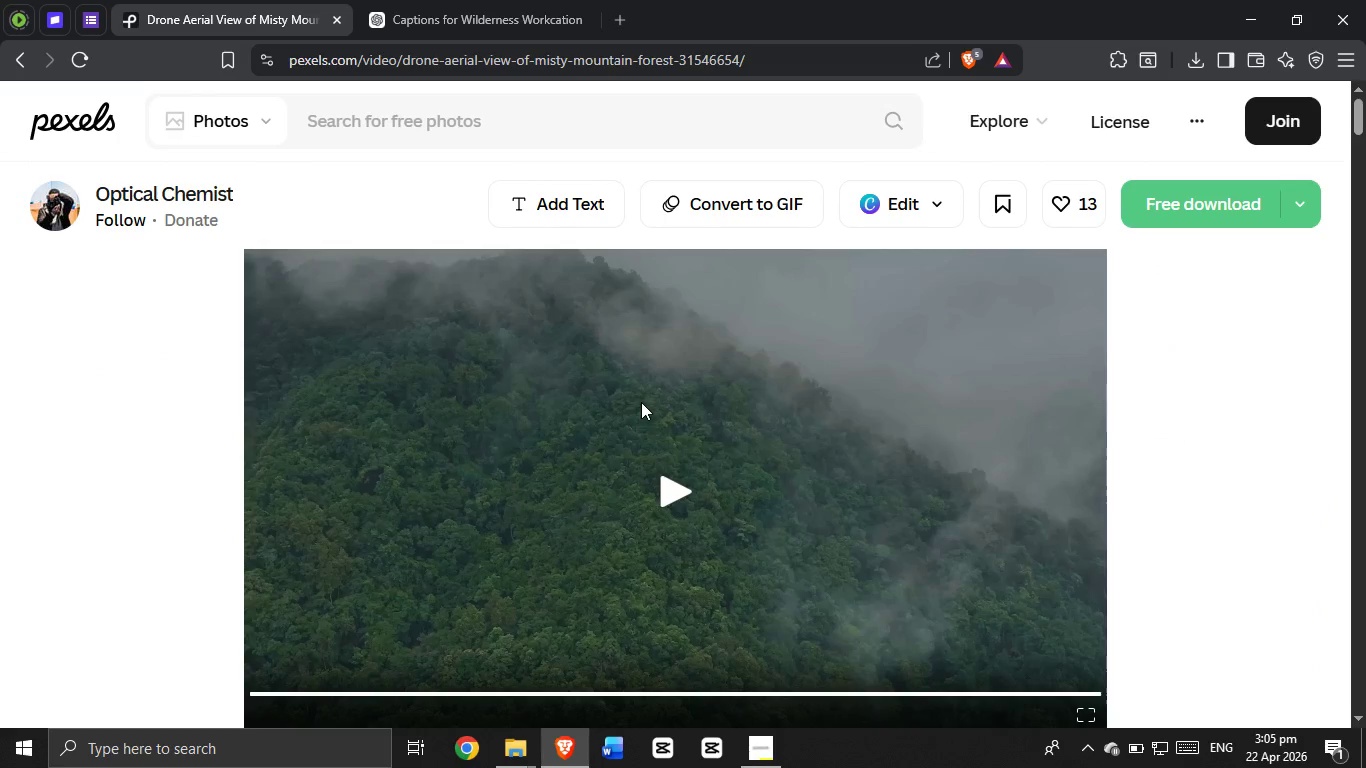 
scroll: coordinate [641, 402], scroll_direction: down, amount: 2.0
 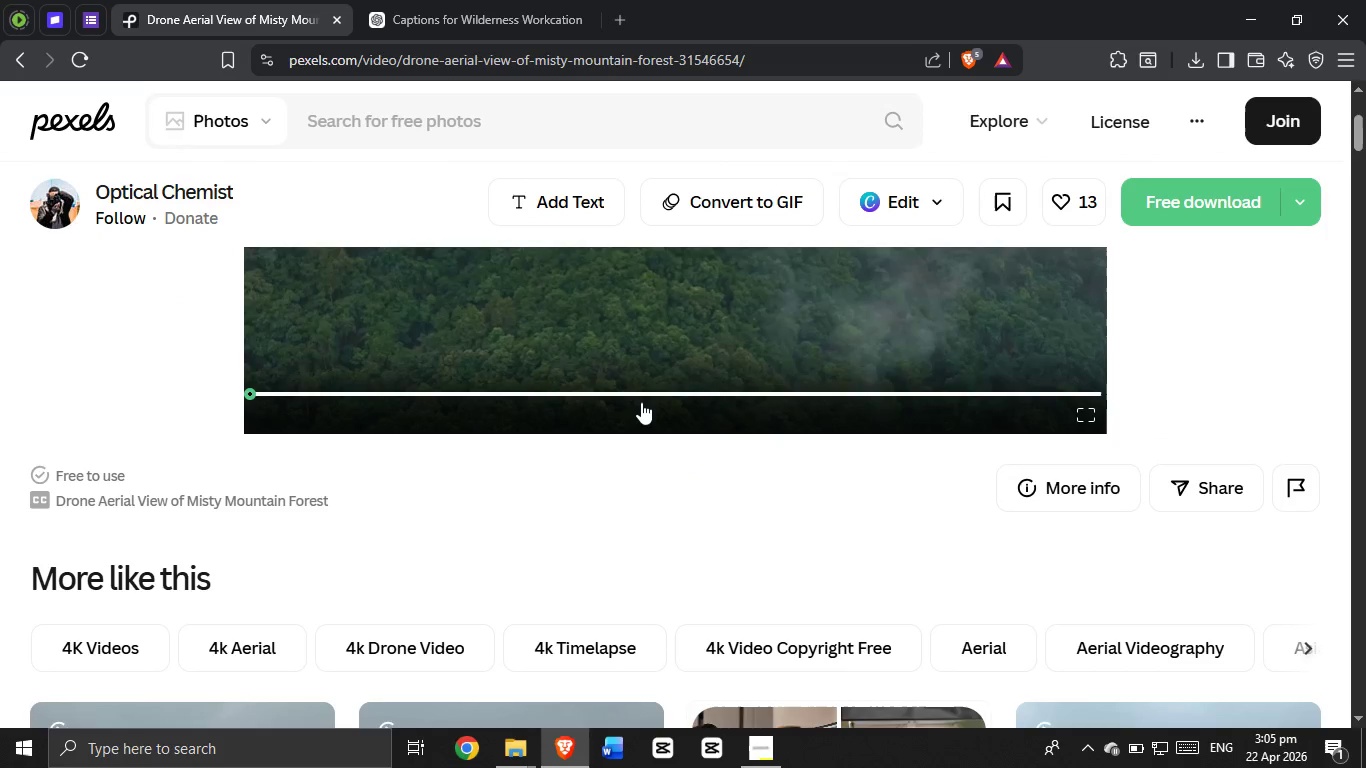 
scroll: coordinate [641, 402], scroll_direction: up, amount: 1.0
 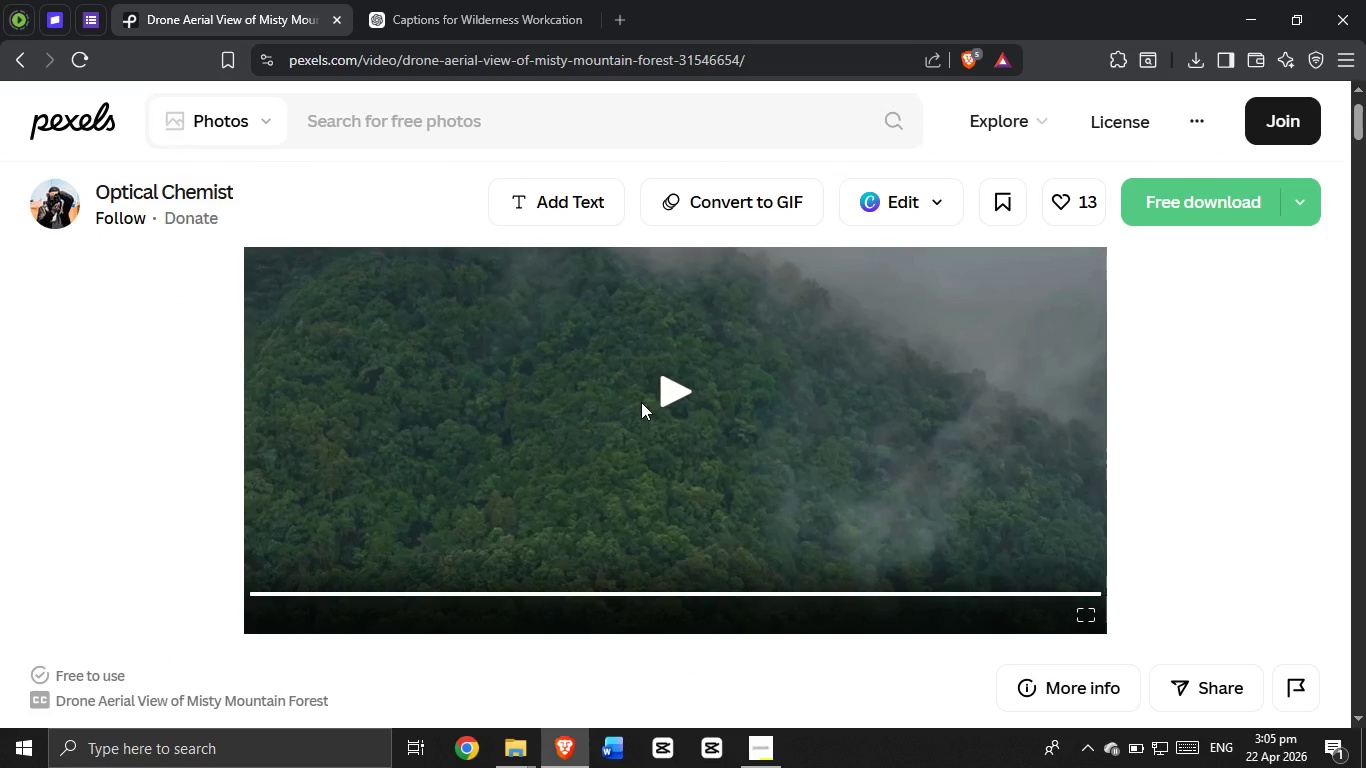 
scroll: coordinate [658, 404], scroll_direction: down, amount: 3.0
 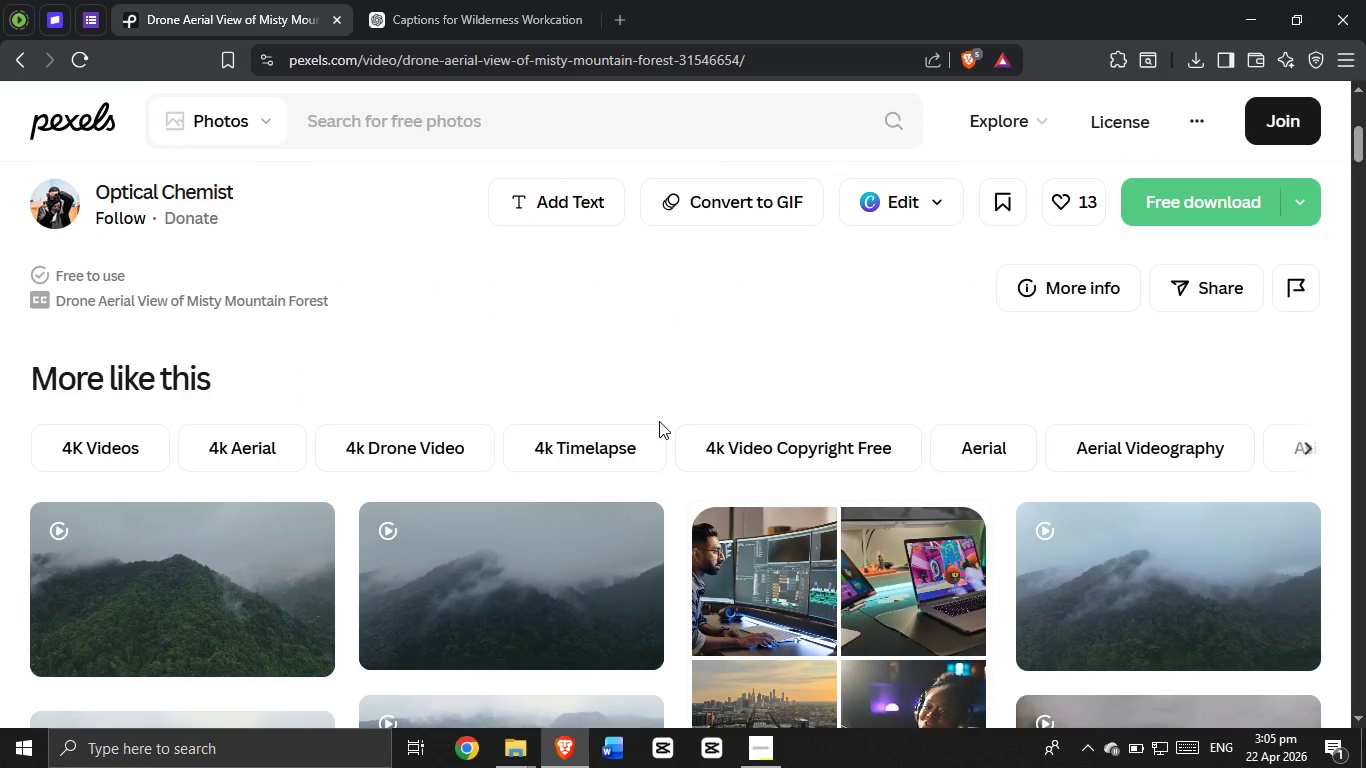 
scroll: coordinate [676, 409], scroll_direction: up, amount: 1.0
 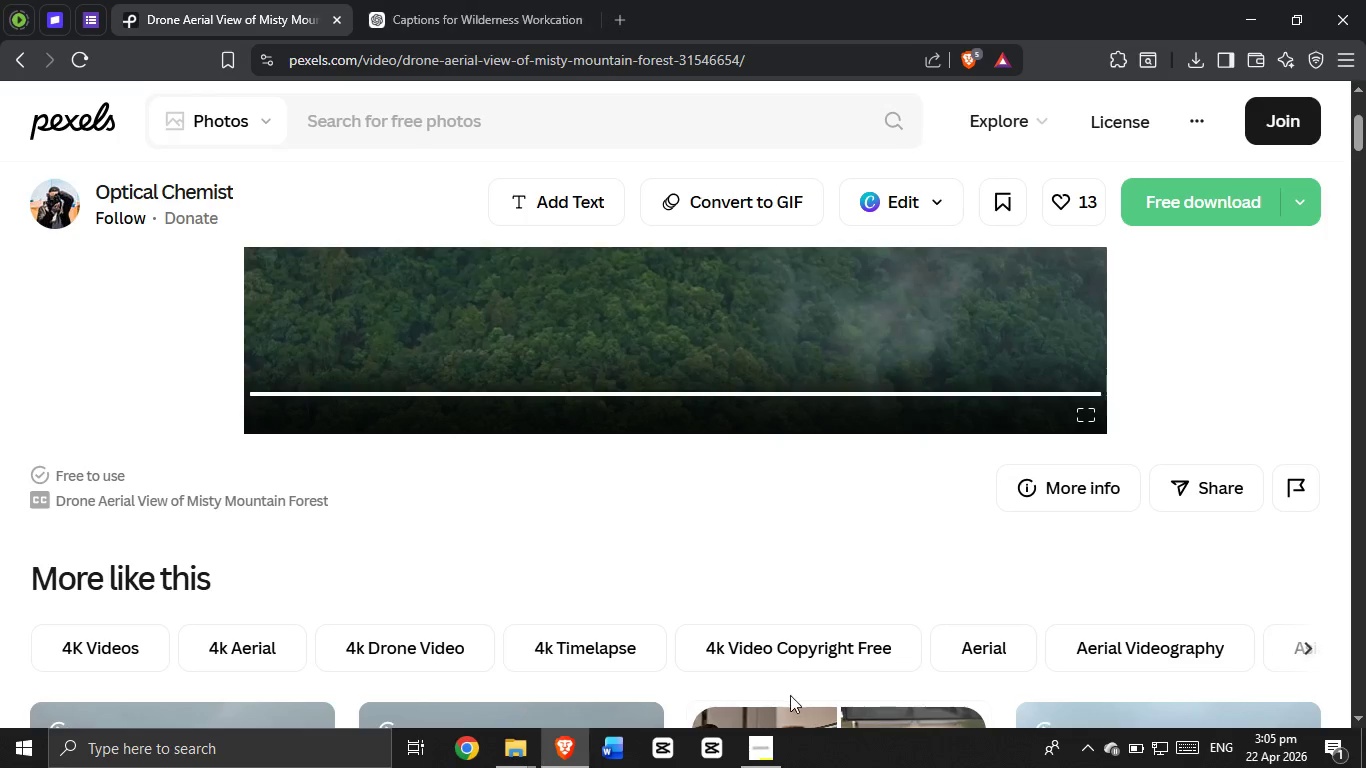 
left_click([756, 749])